 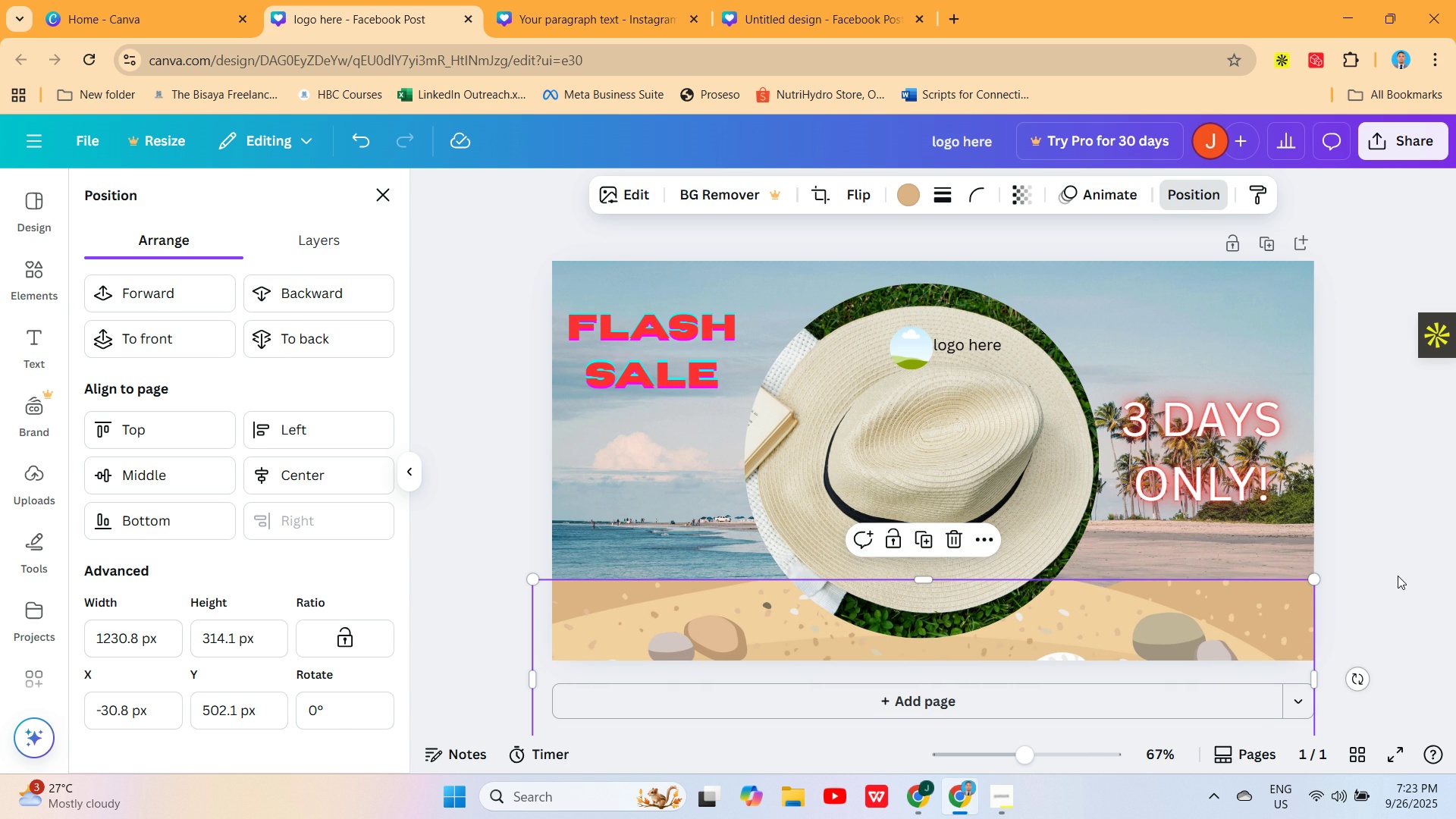 
left_click([1398, 576])
 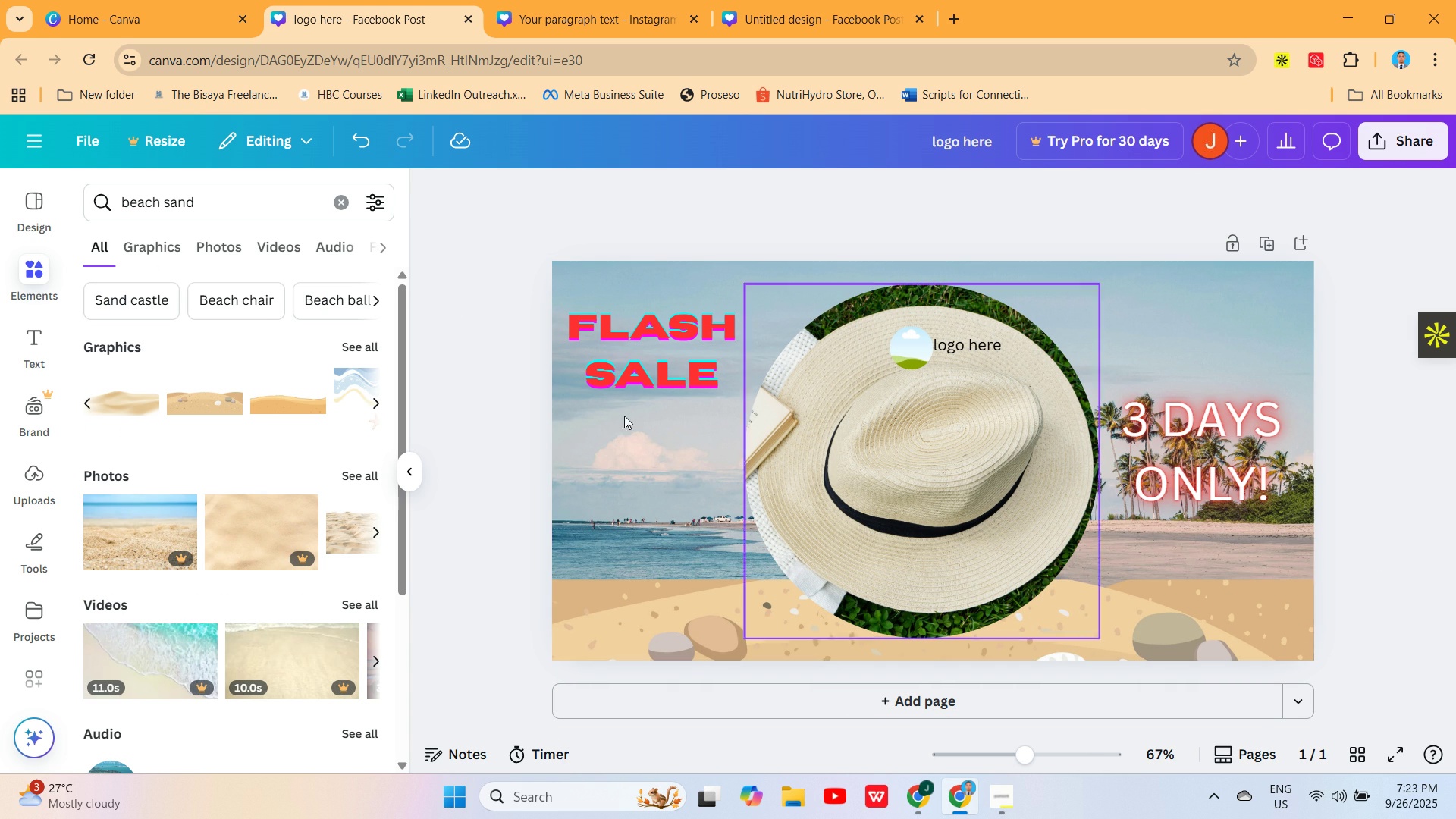 
left_click([350, 205])
 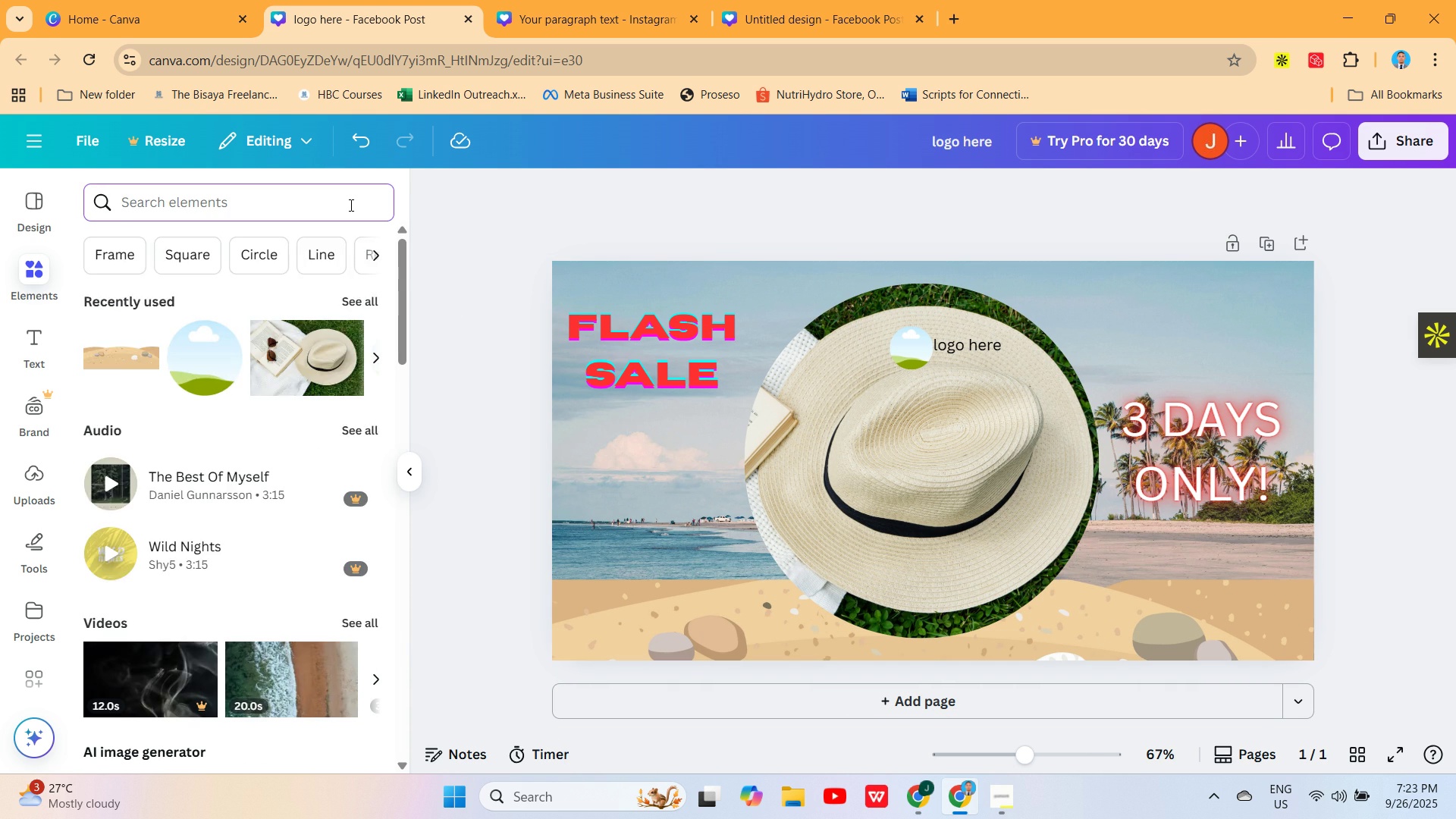 
type(SHELL)
 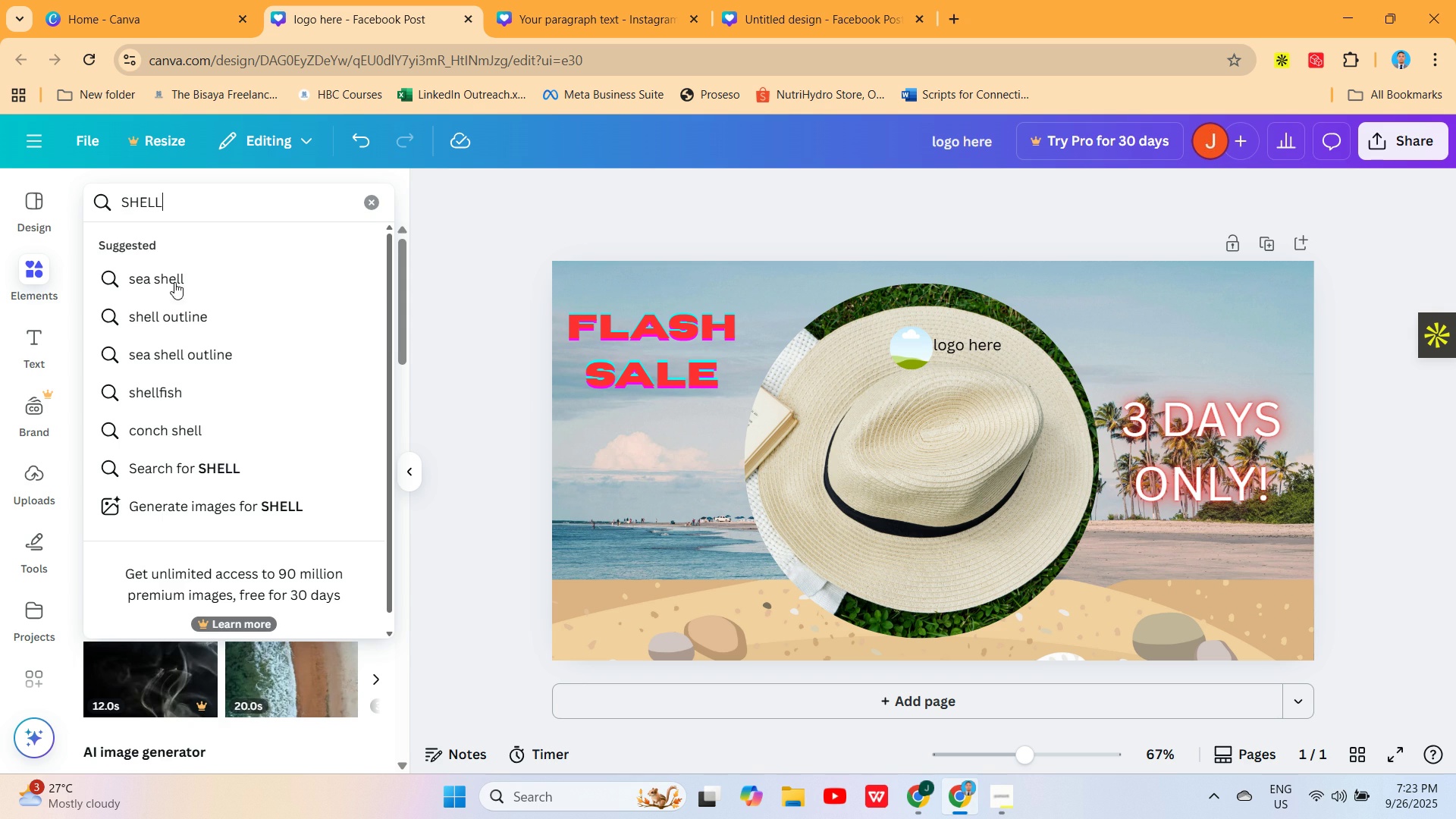 
left_click([188, 297])
 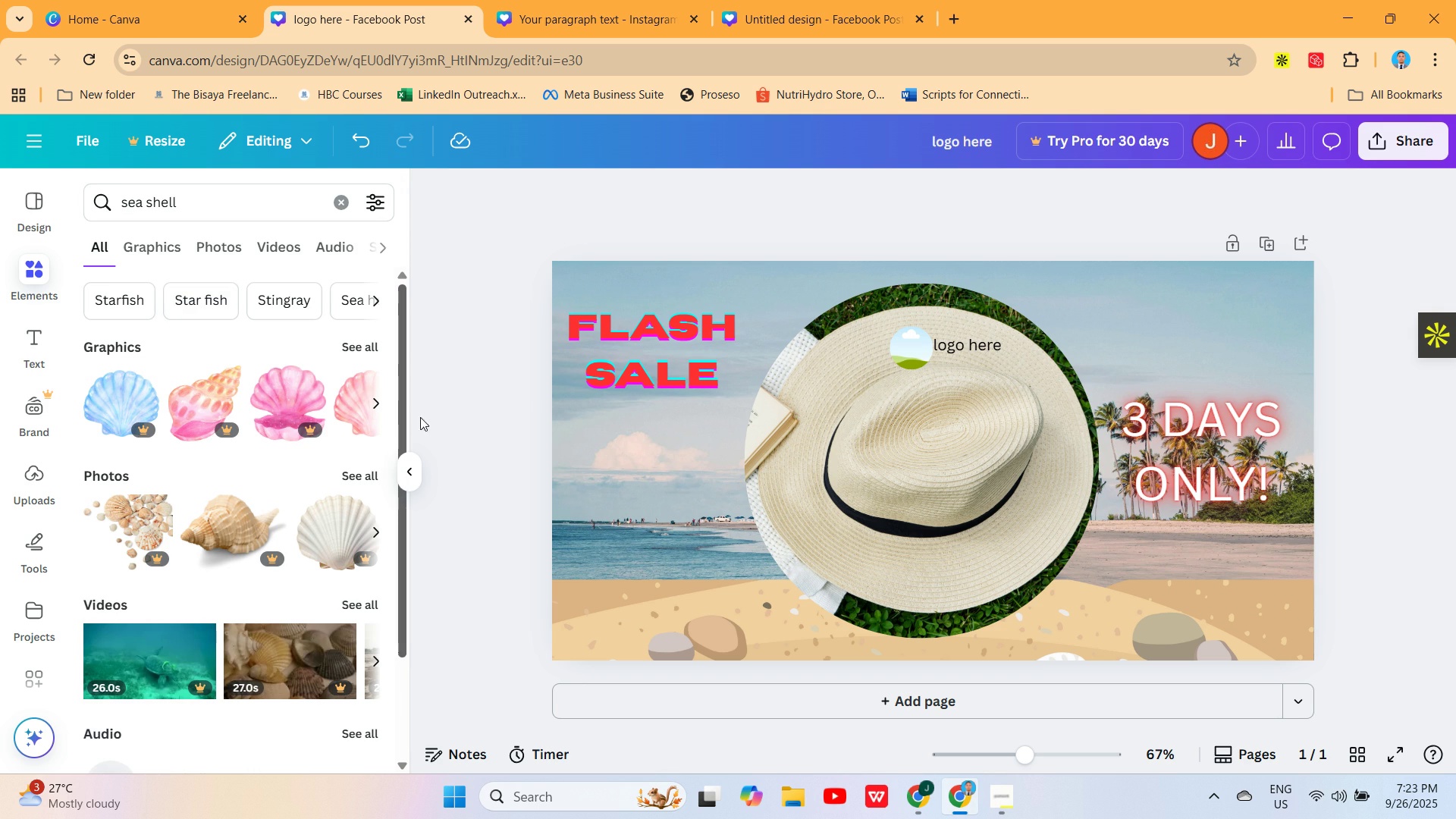 
wait(6.11)
 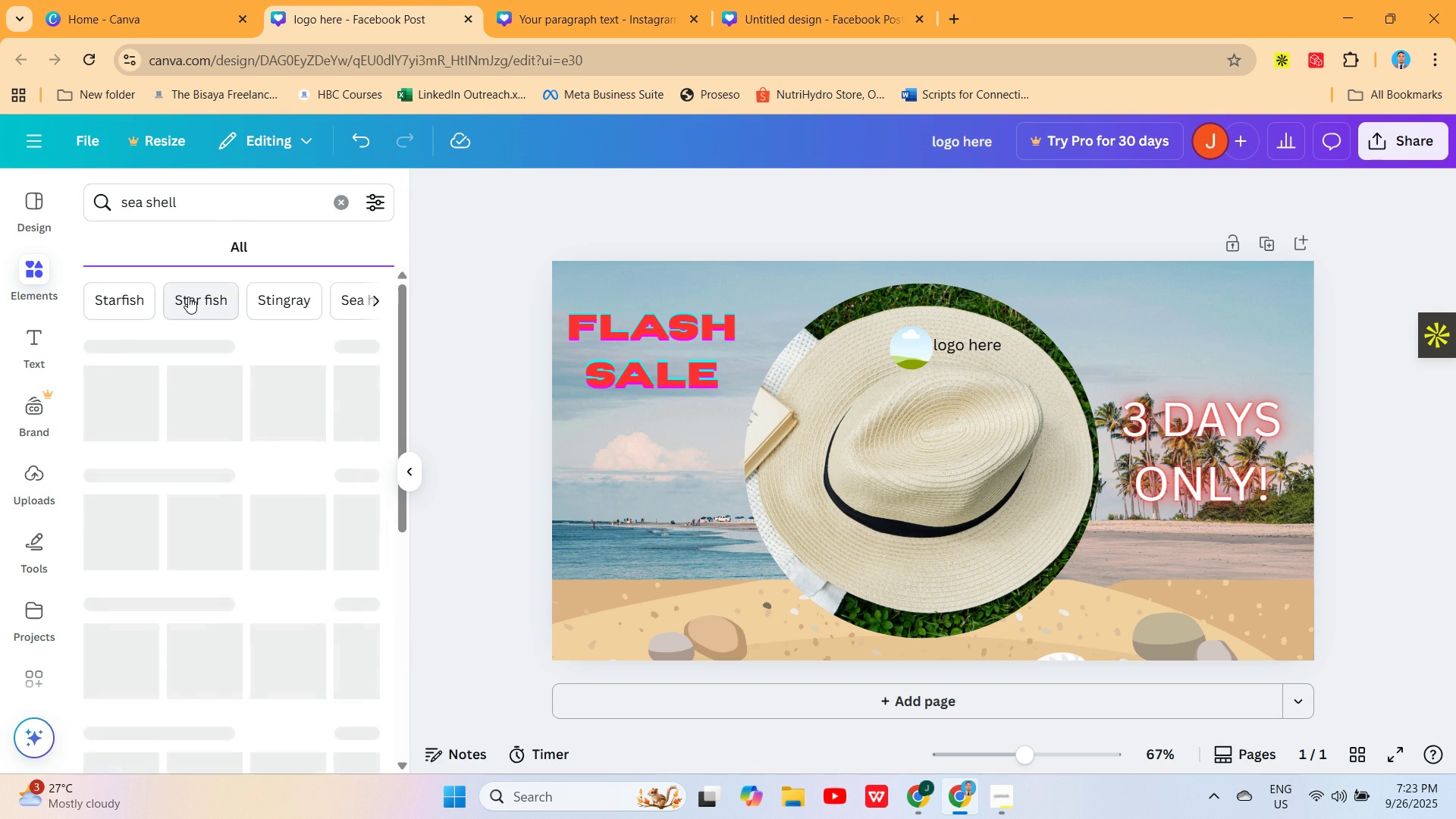 
left_click([358, 344])
 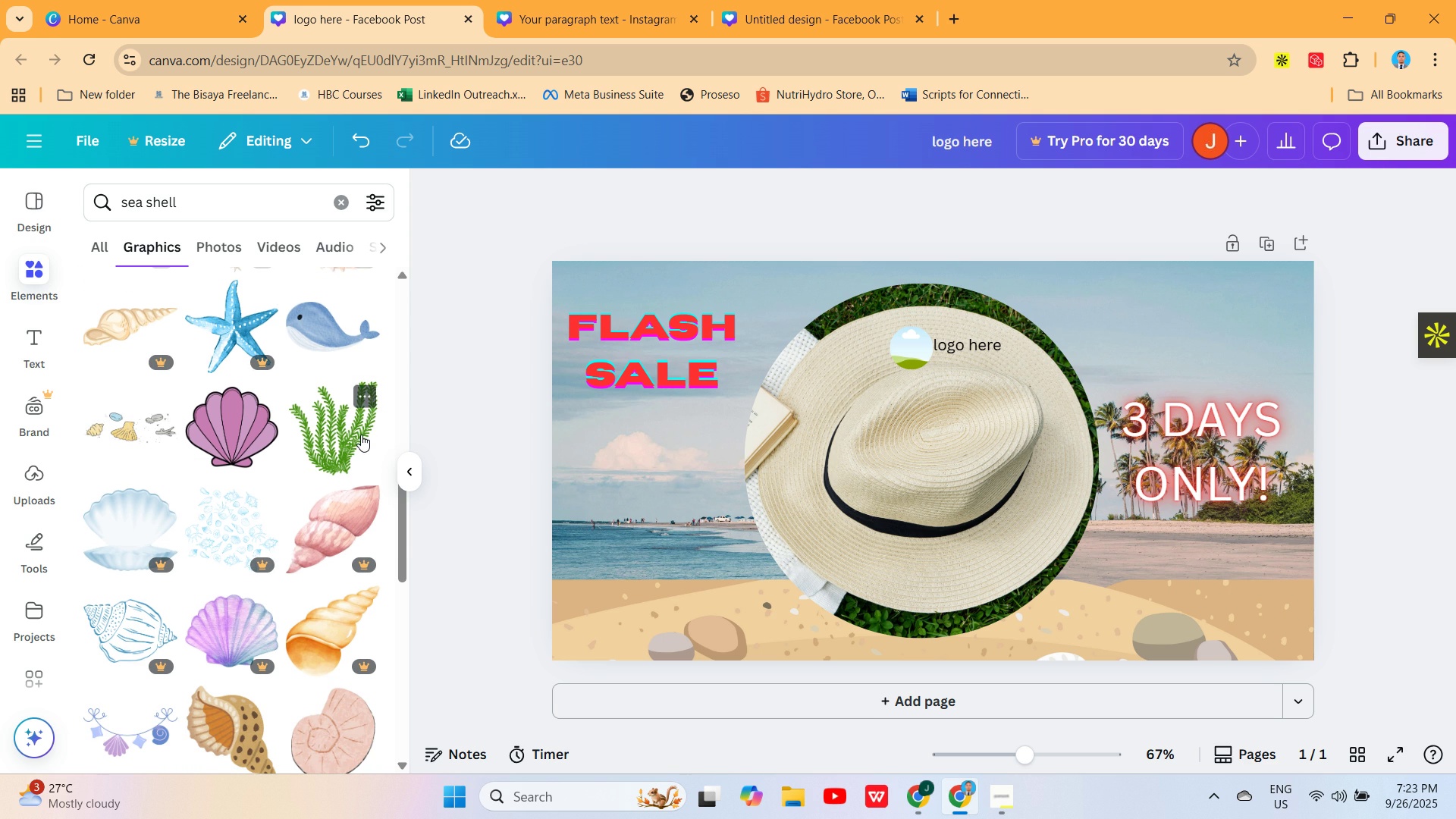 
wait(15.45)
 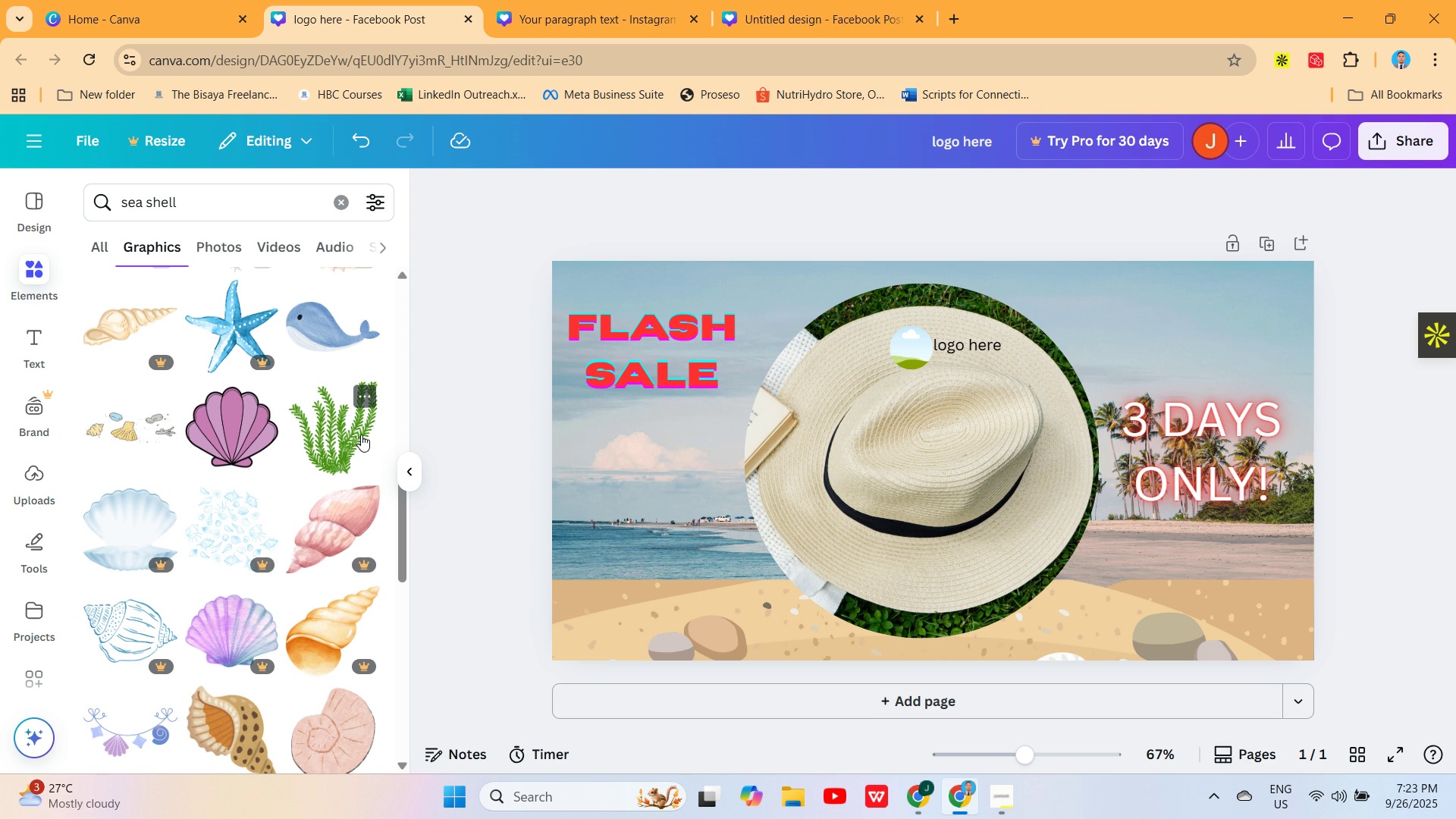 
left_click([253, 543])
 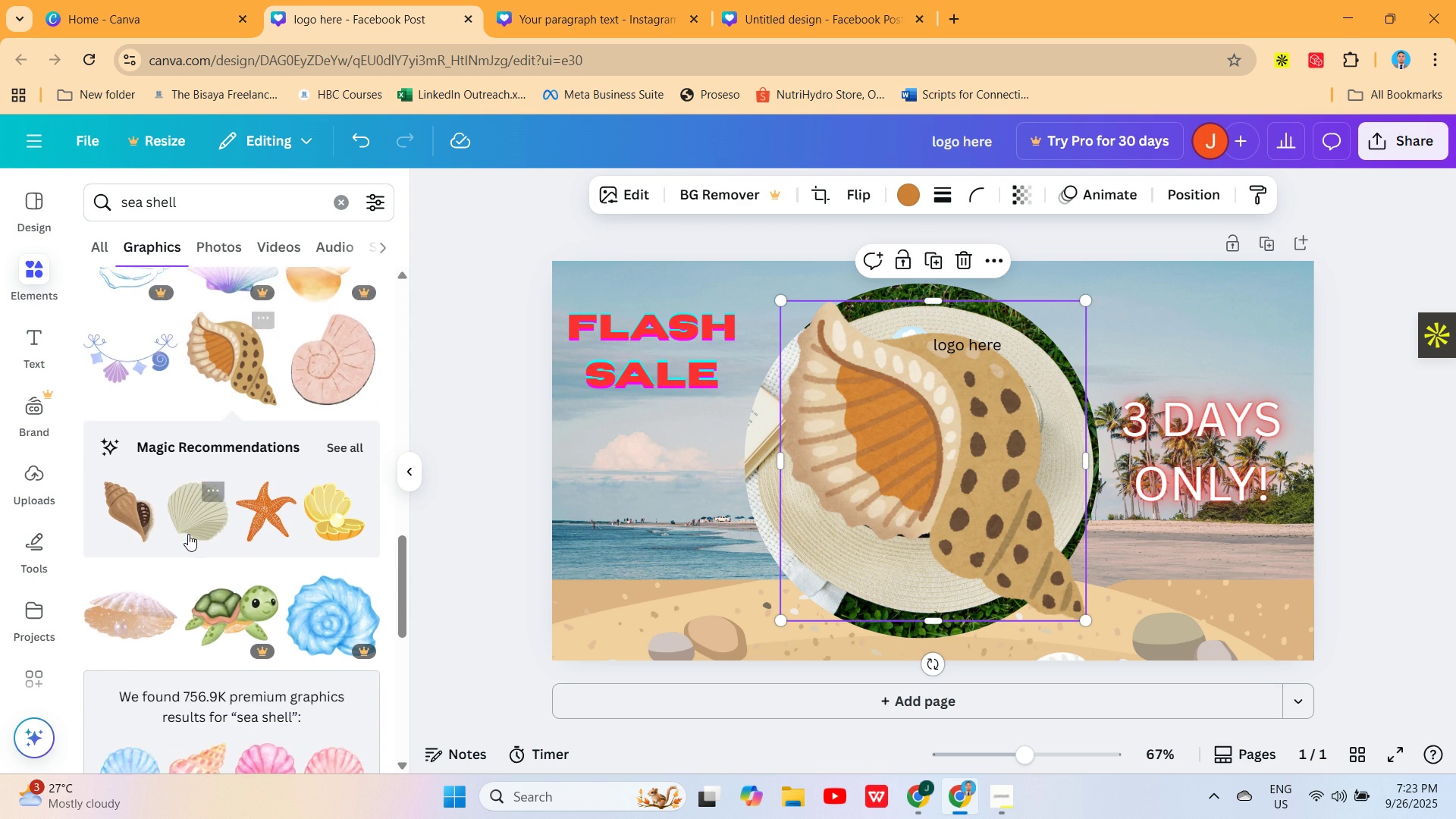 
left_click([119, 537])